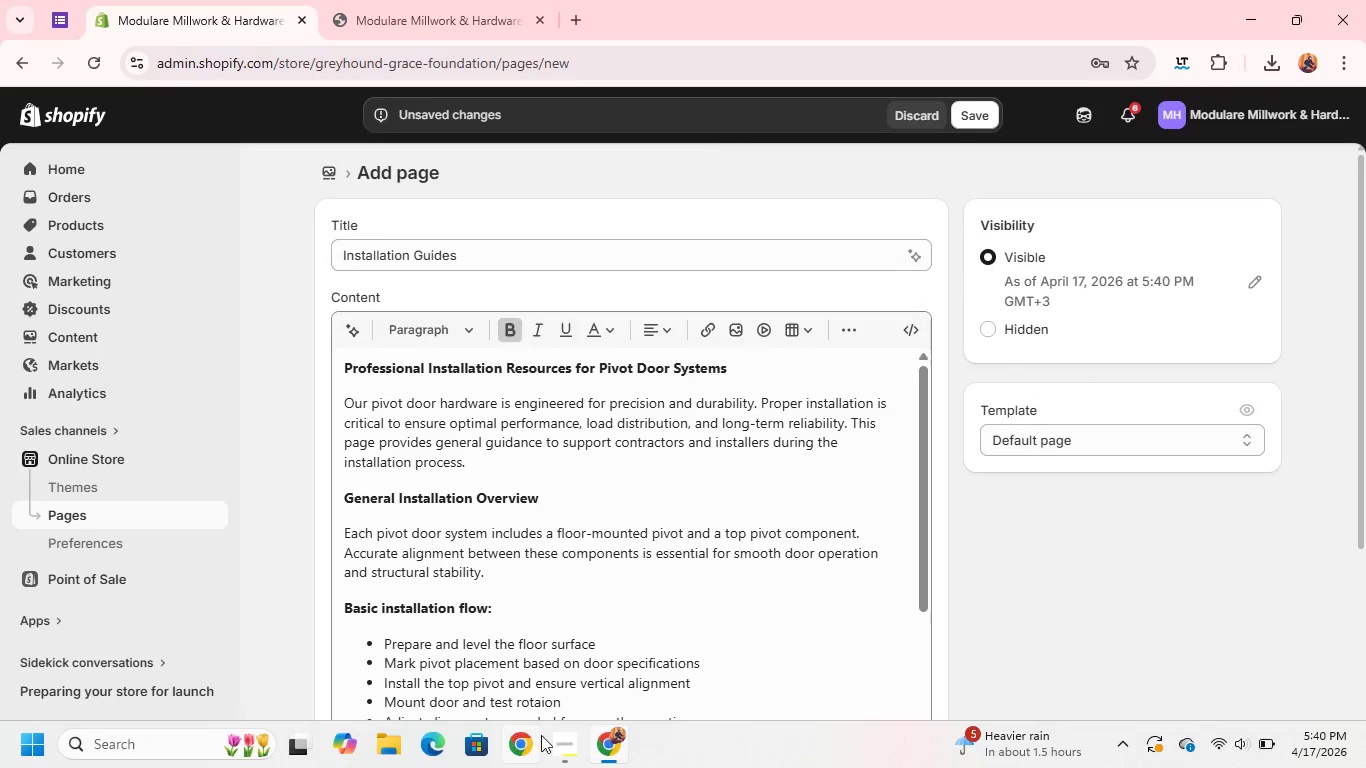 
left_click([567, 742])